 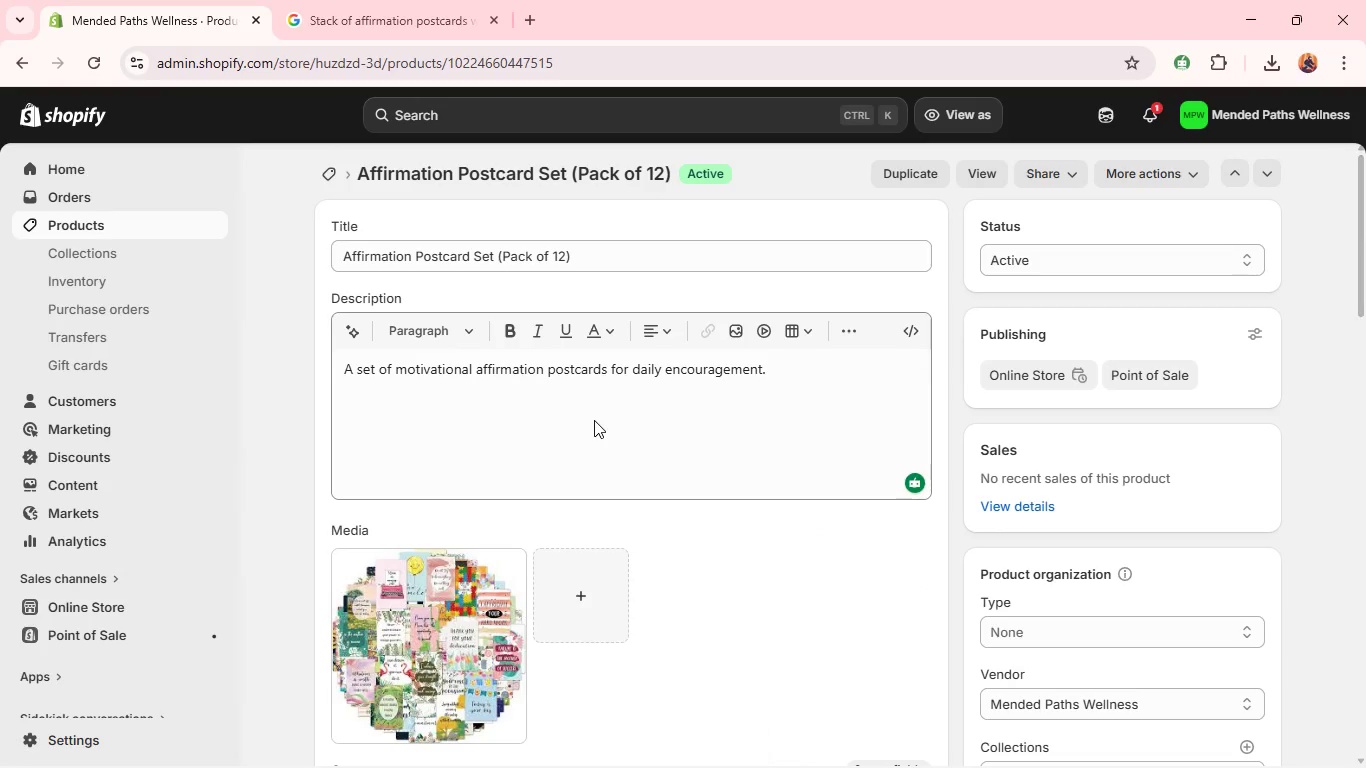 
left_click([331, 168])
 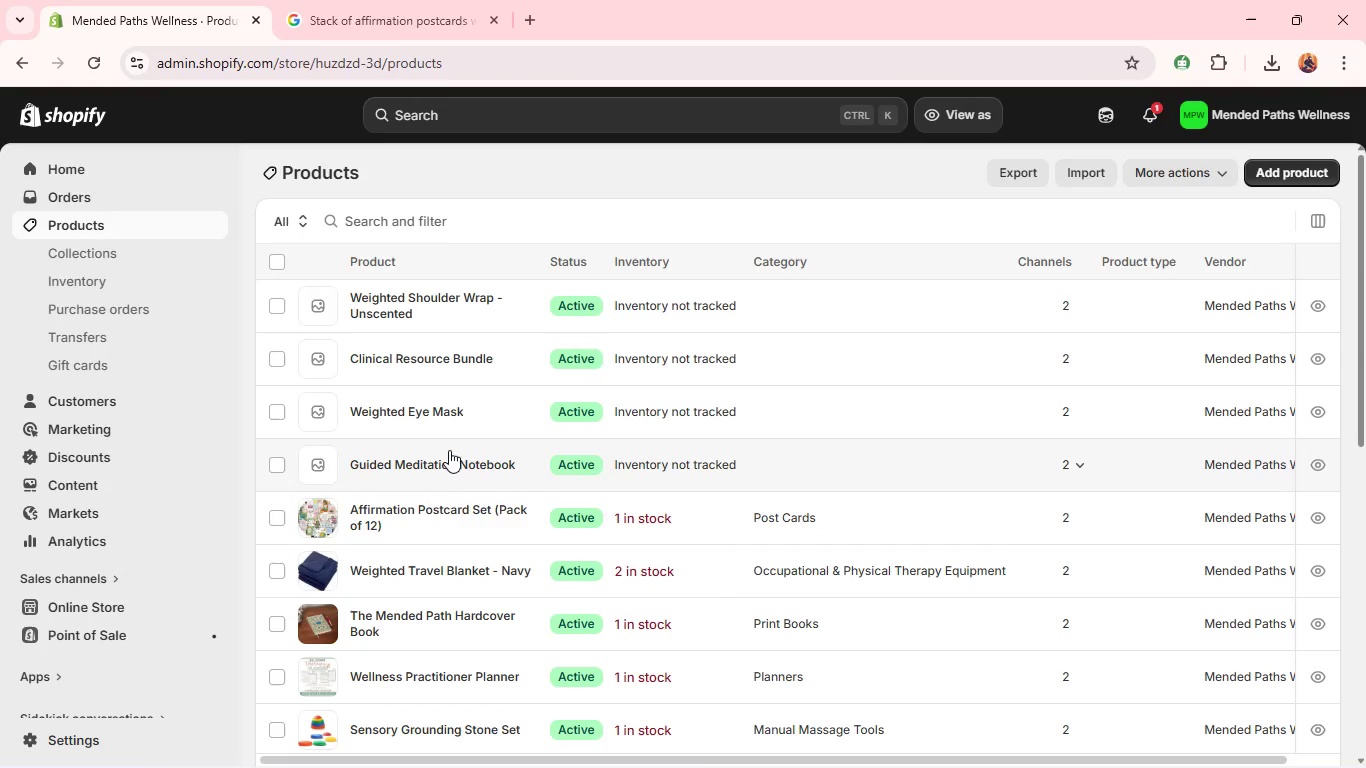 
left_click([437, 461])
 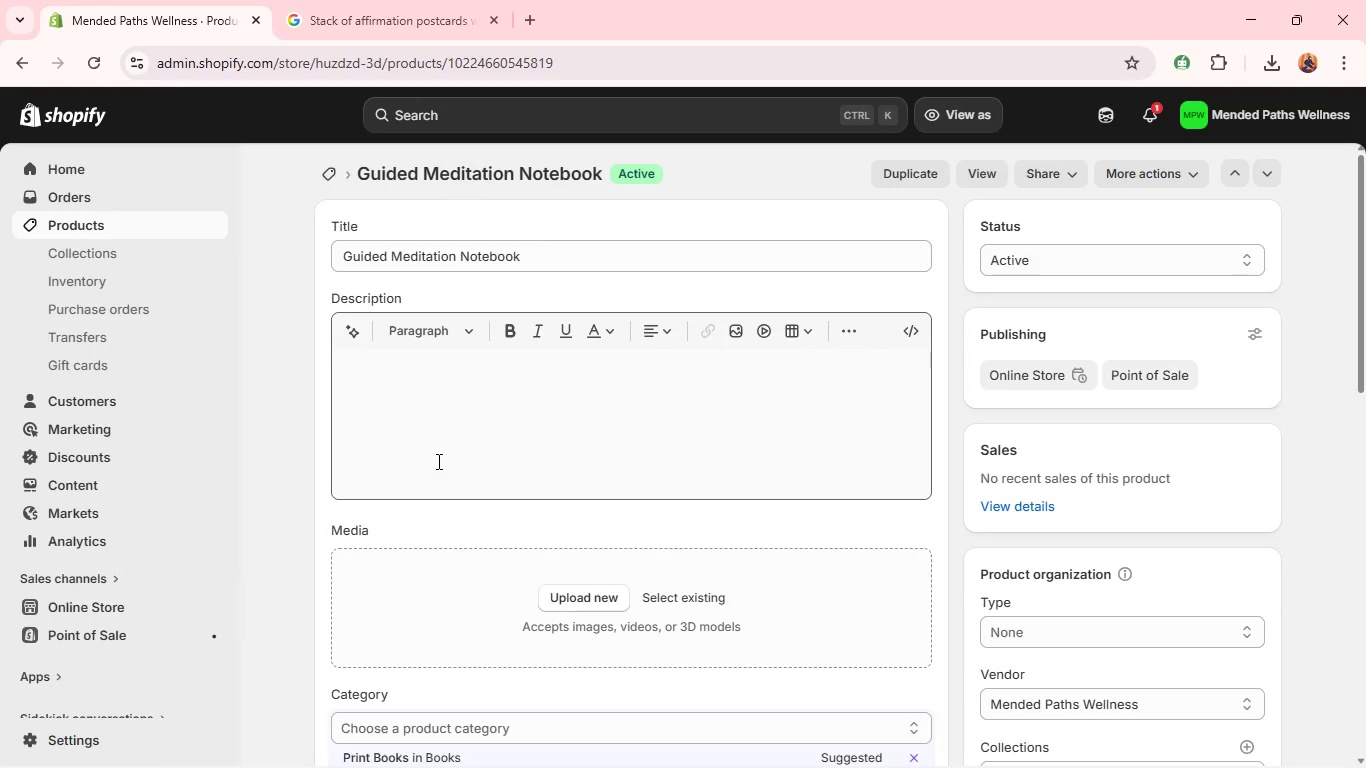 
left_click([421, 416])
 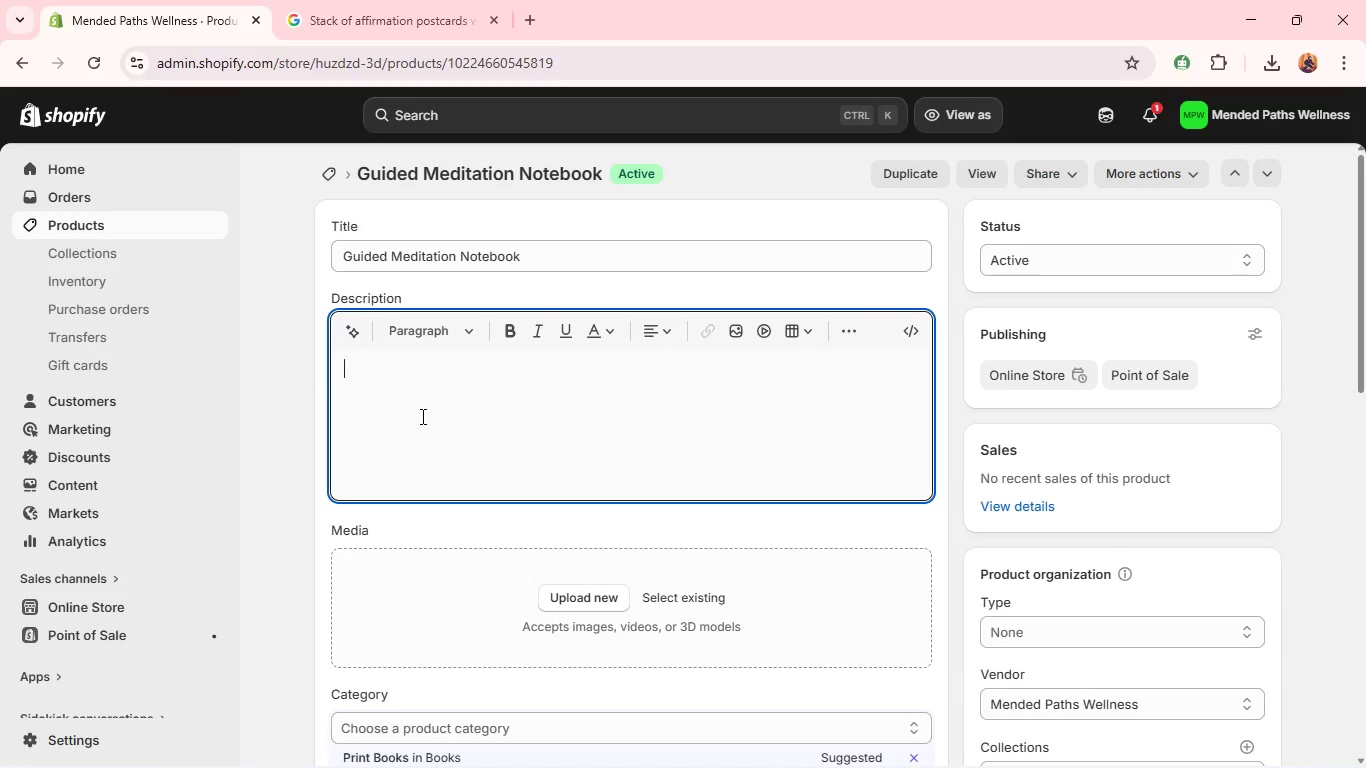 
type(Notebook designed for guided meditation reflection and mindfulness ractice. )
 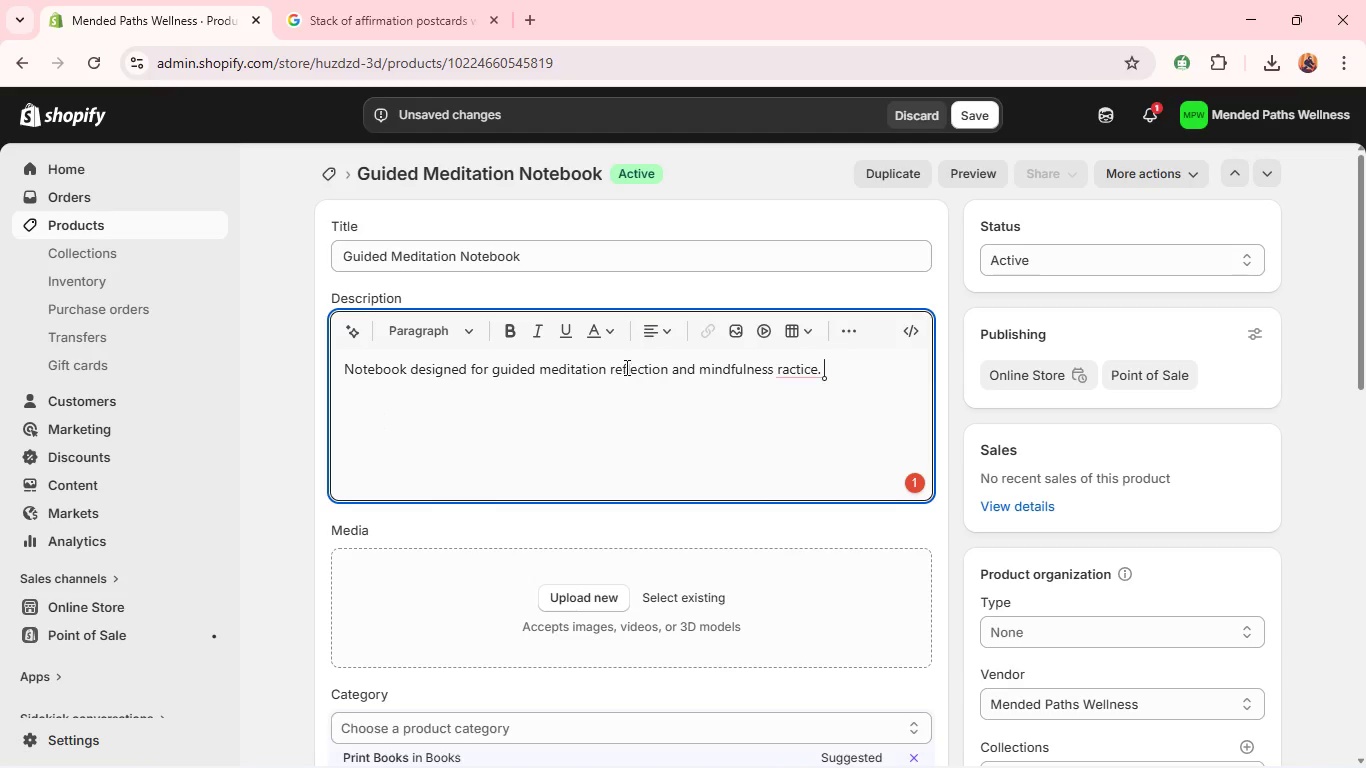 
mouse_move([782, 357])
 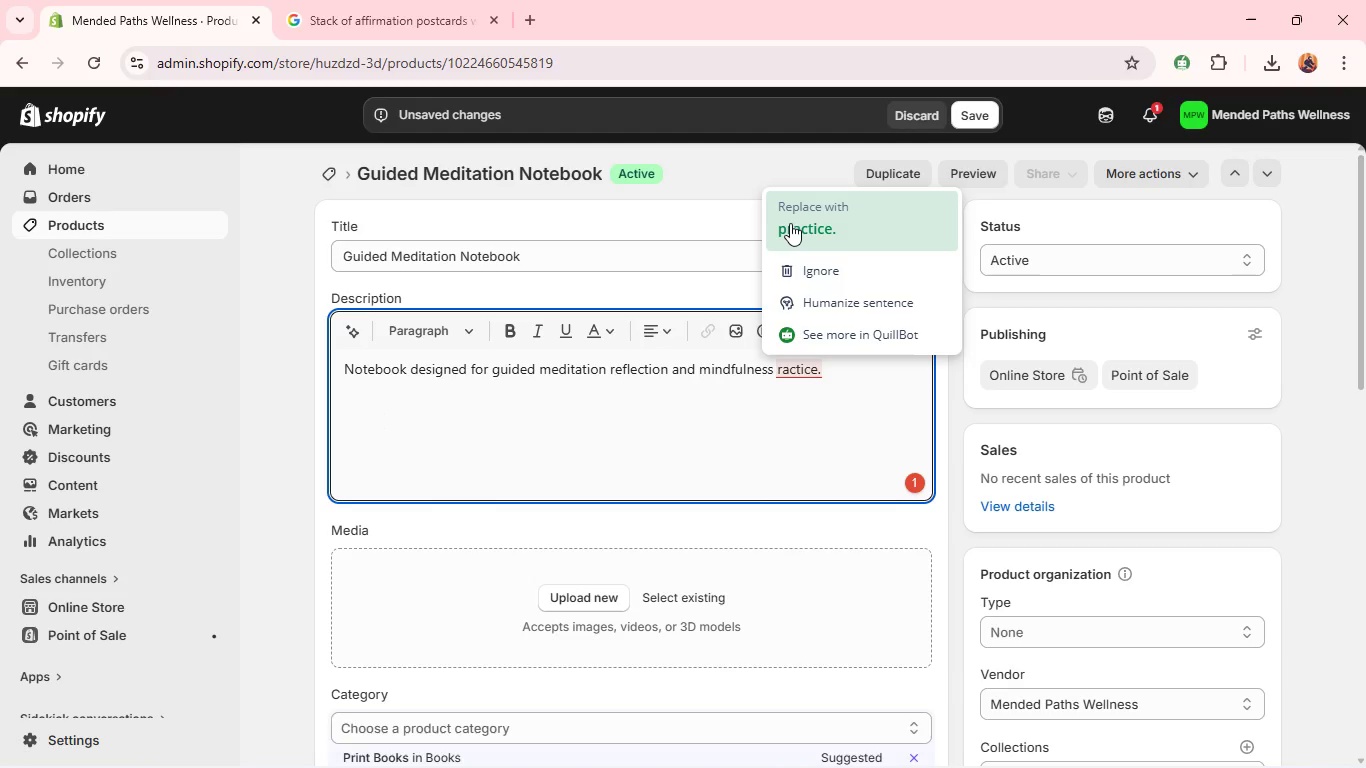 
left_click([790, 223])
 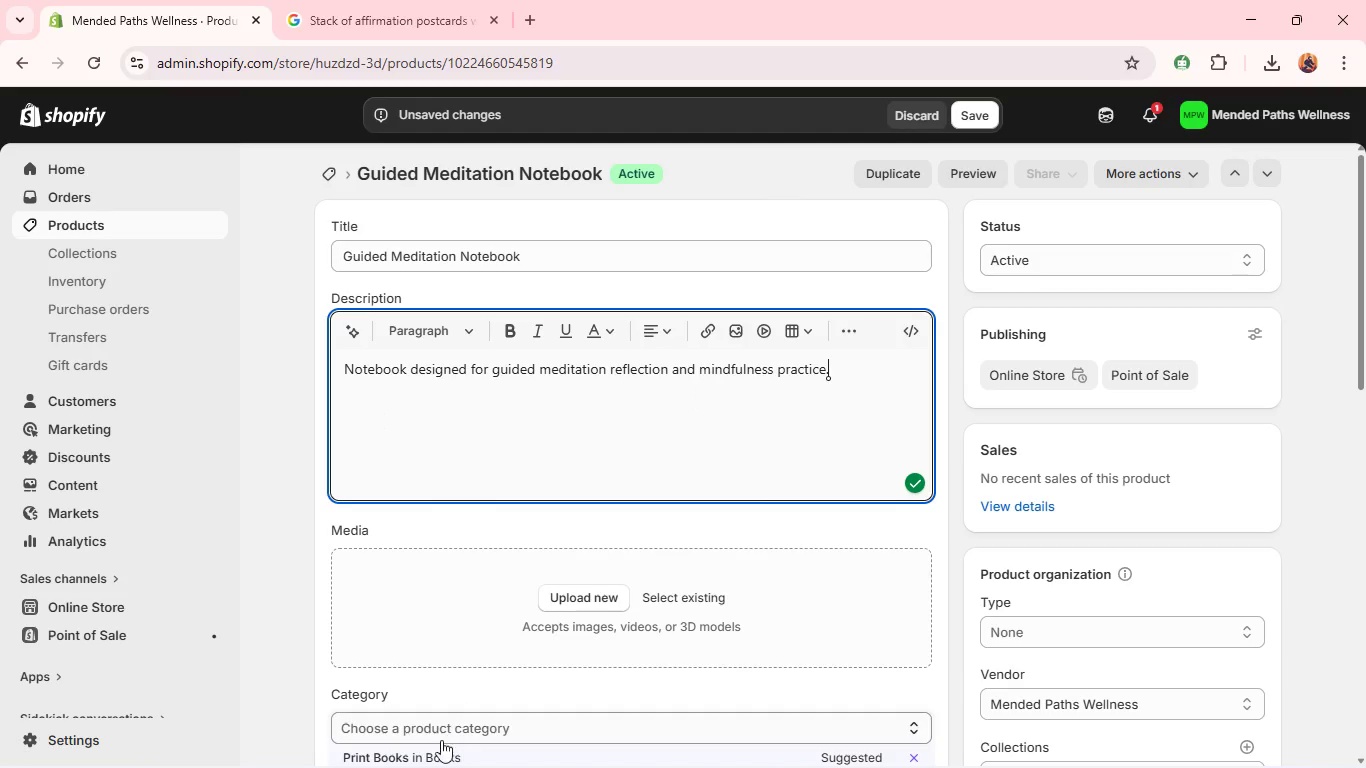 
left_click([434, 757])
 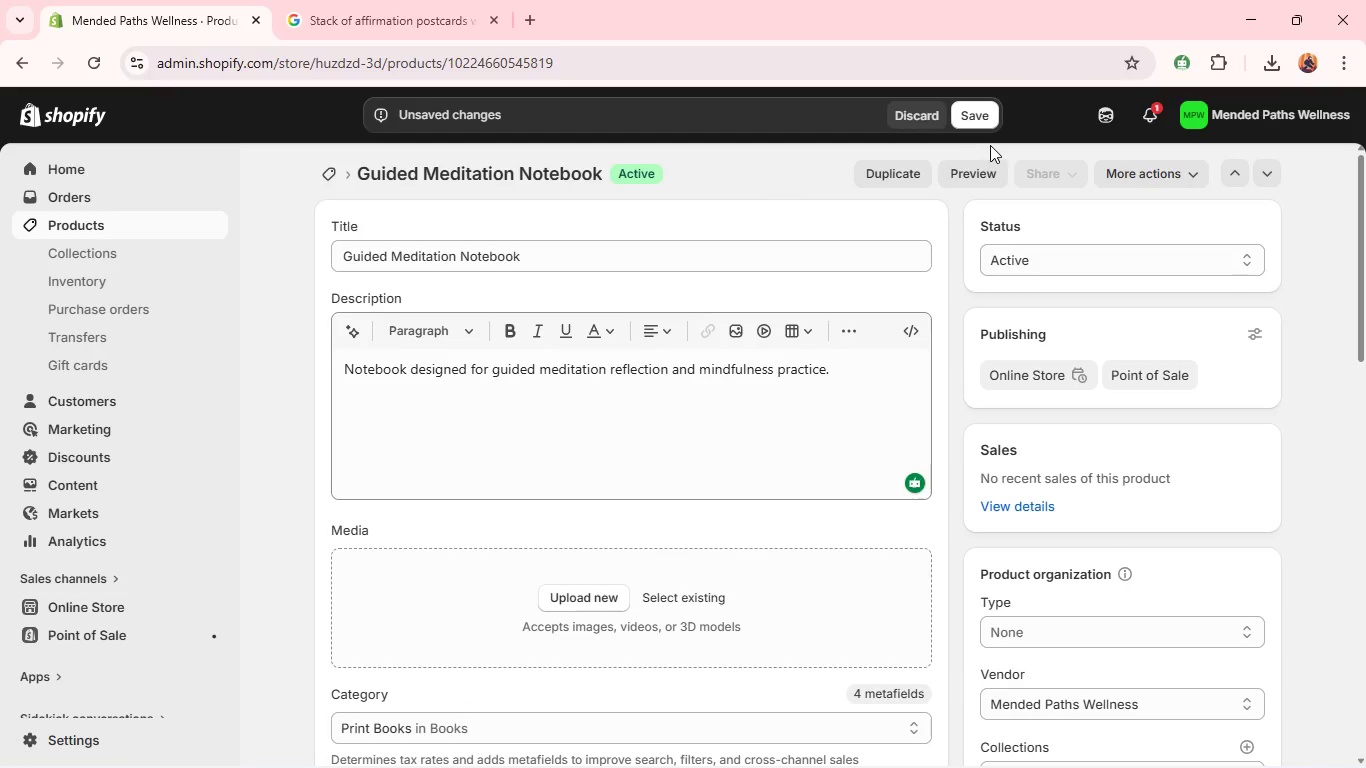 
left_click([968, 114])
 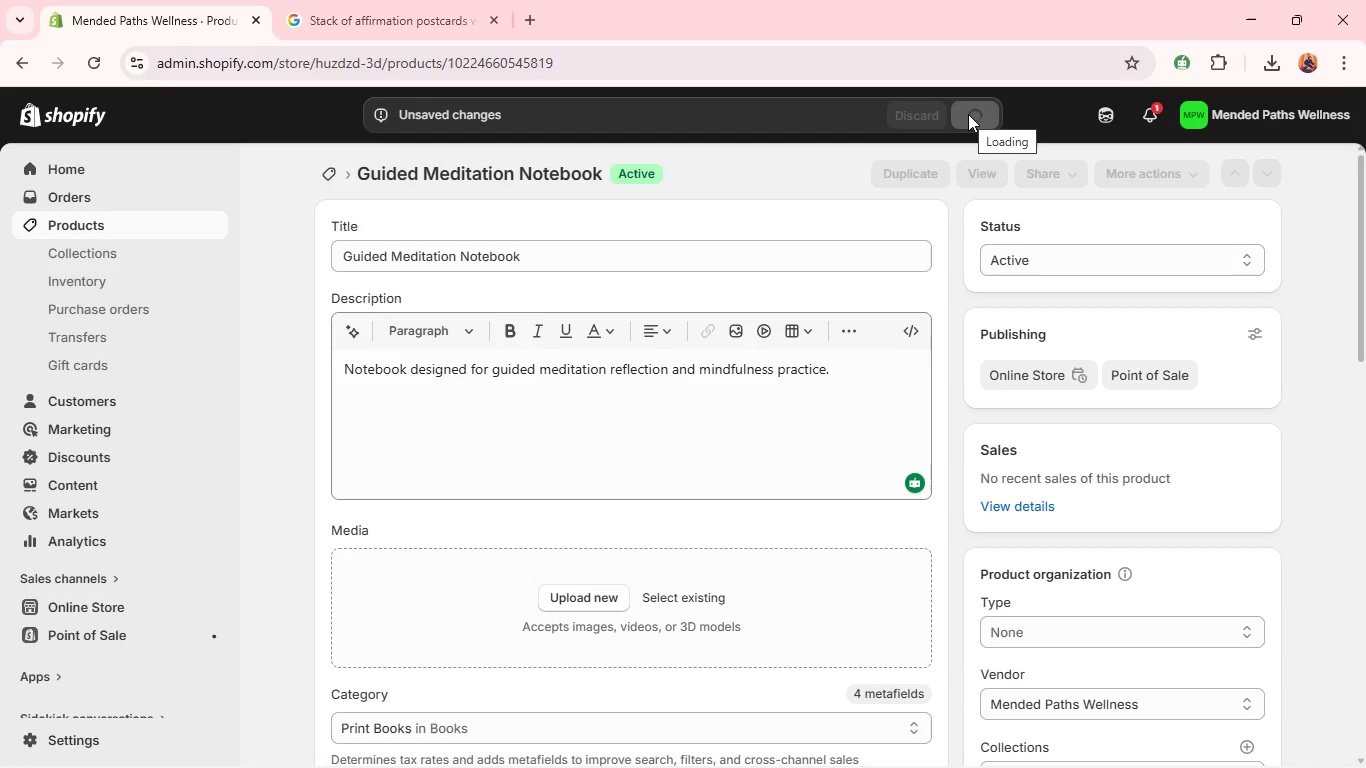 
key(Alt+Tab)